 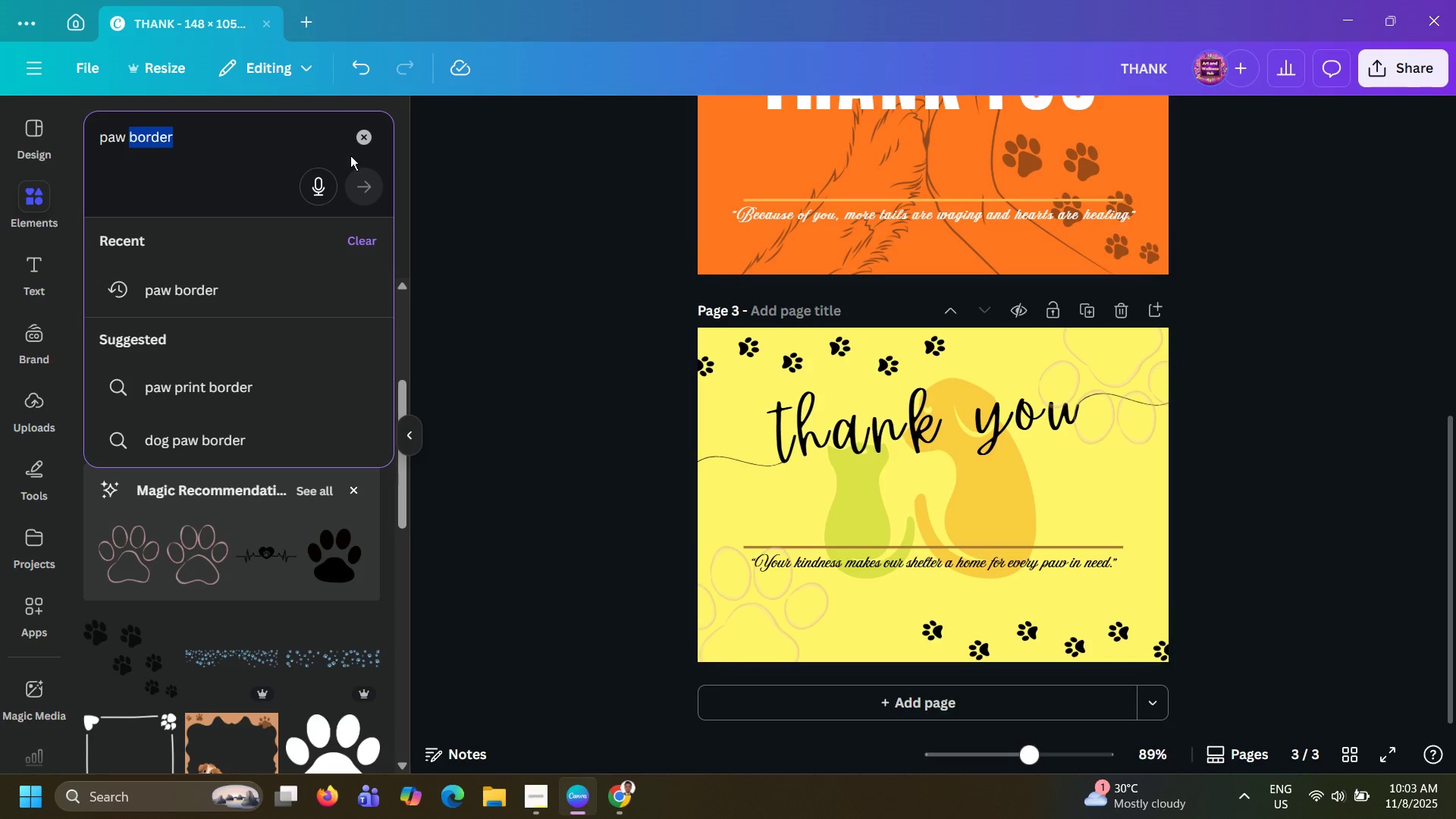 
key(Backspace)
key(Backspace)
key(Backspace)
key(Backspace)
key(Backspace)
key(Backspace)
key(Backspace)
type(animal print)
 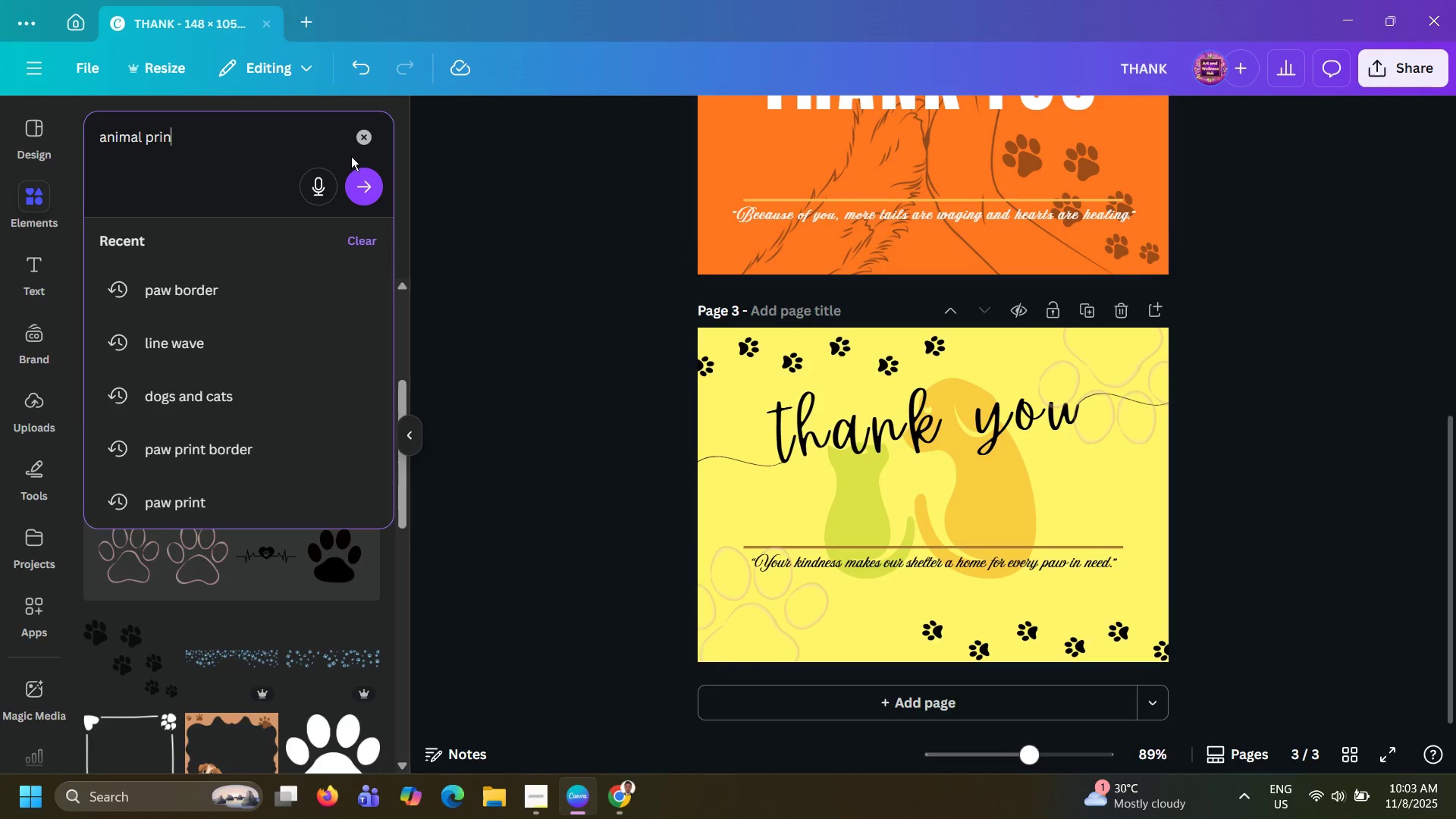 
key(Enter)
 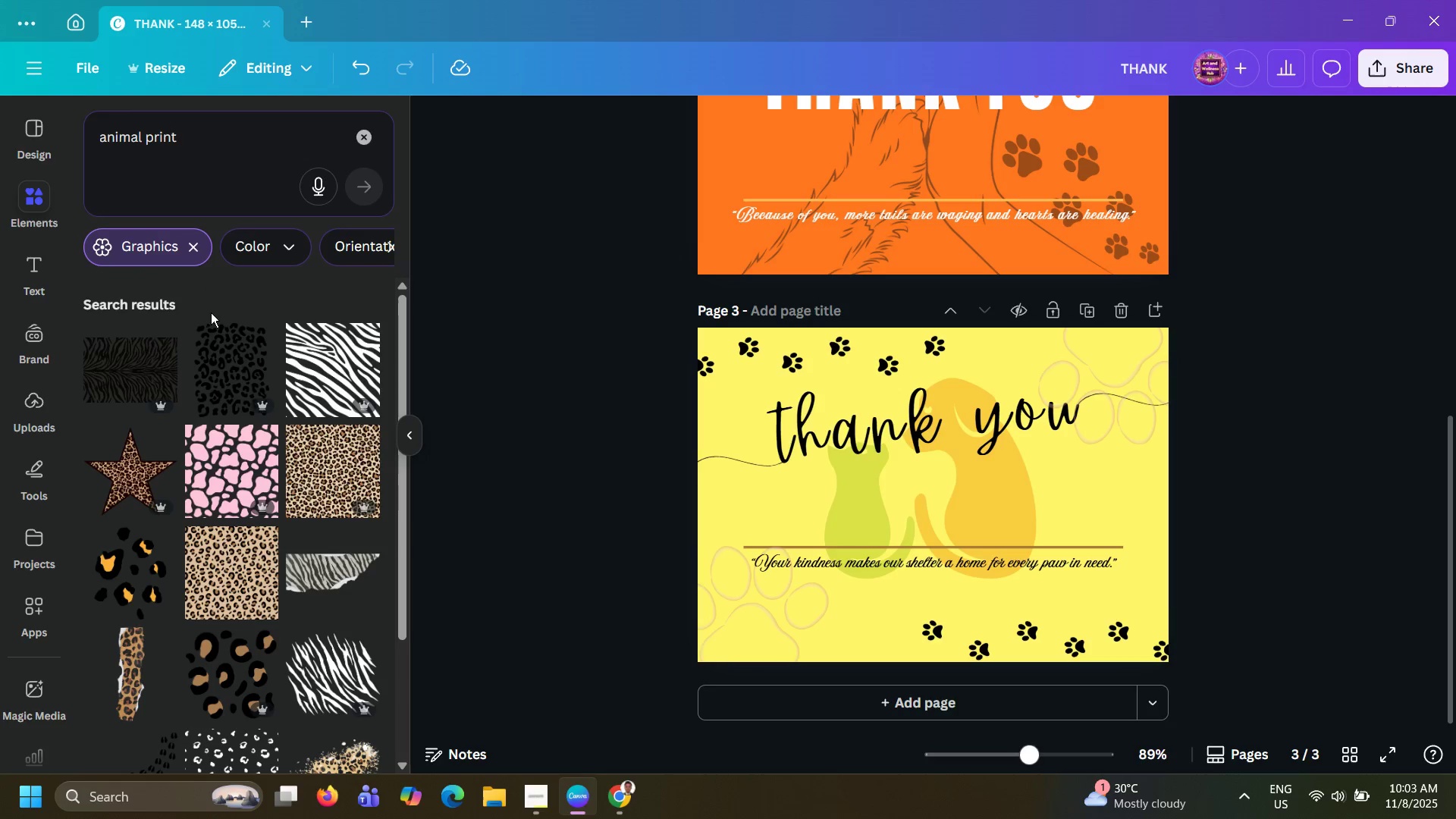 
wait(5.73)
 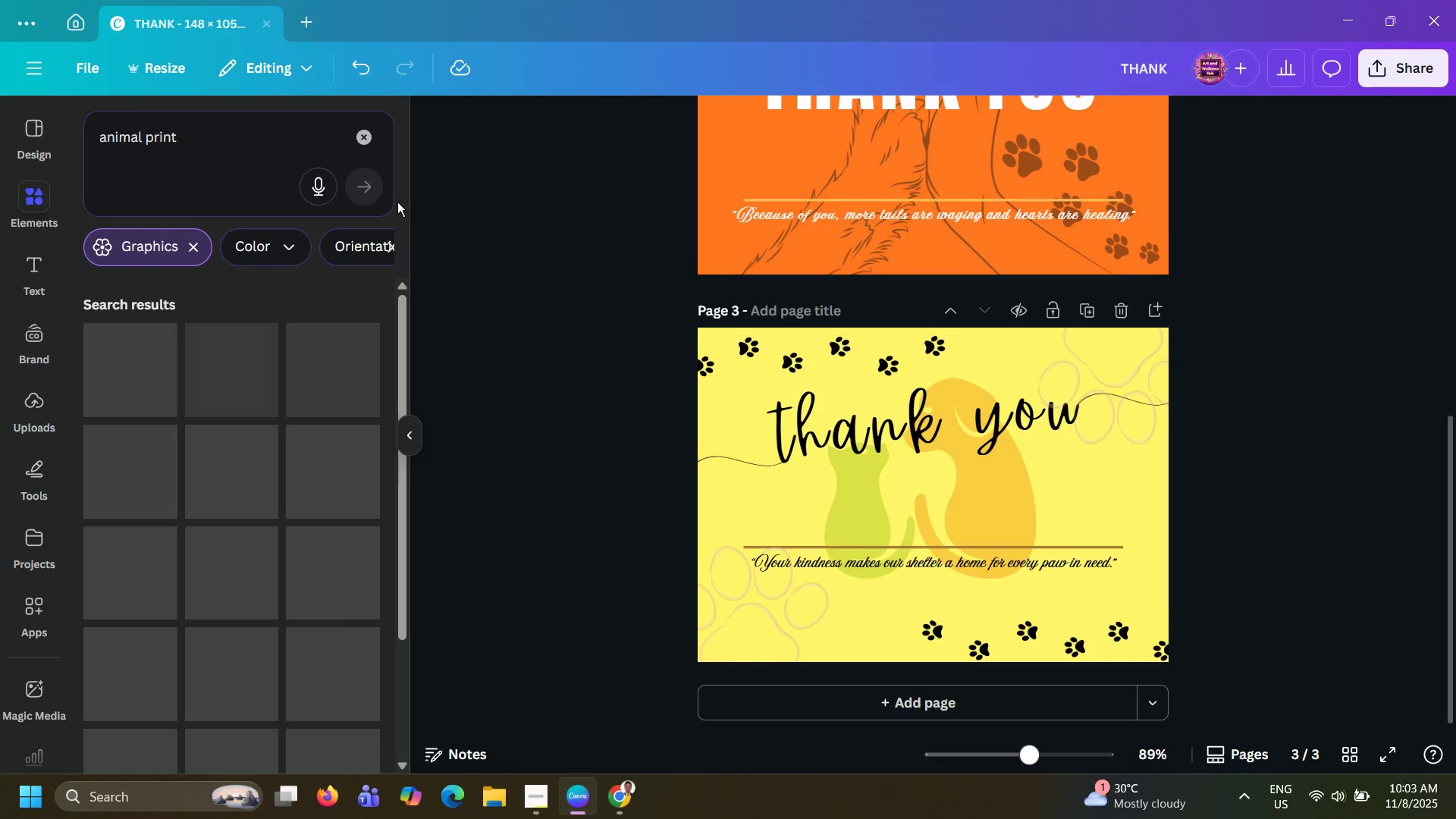 
scroll: coordinate [211, 312], scroll_direction: down, amount: 13.0
 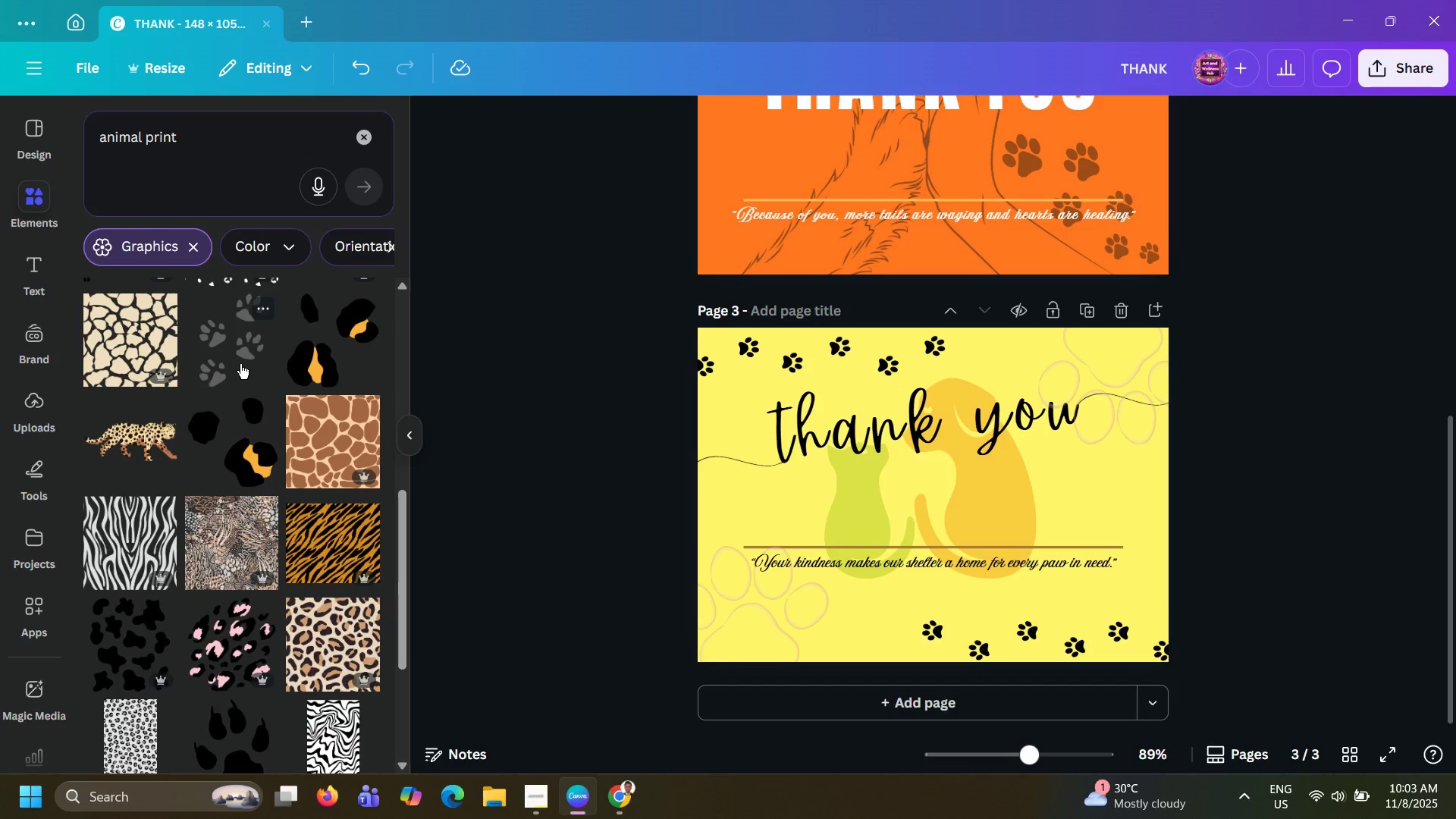 
left_click([623, 451])
 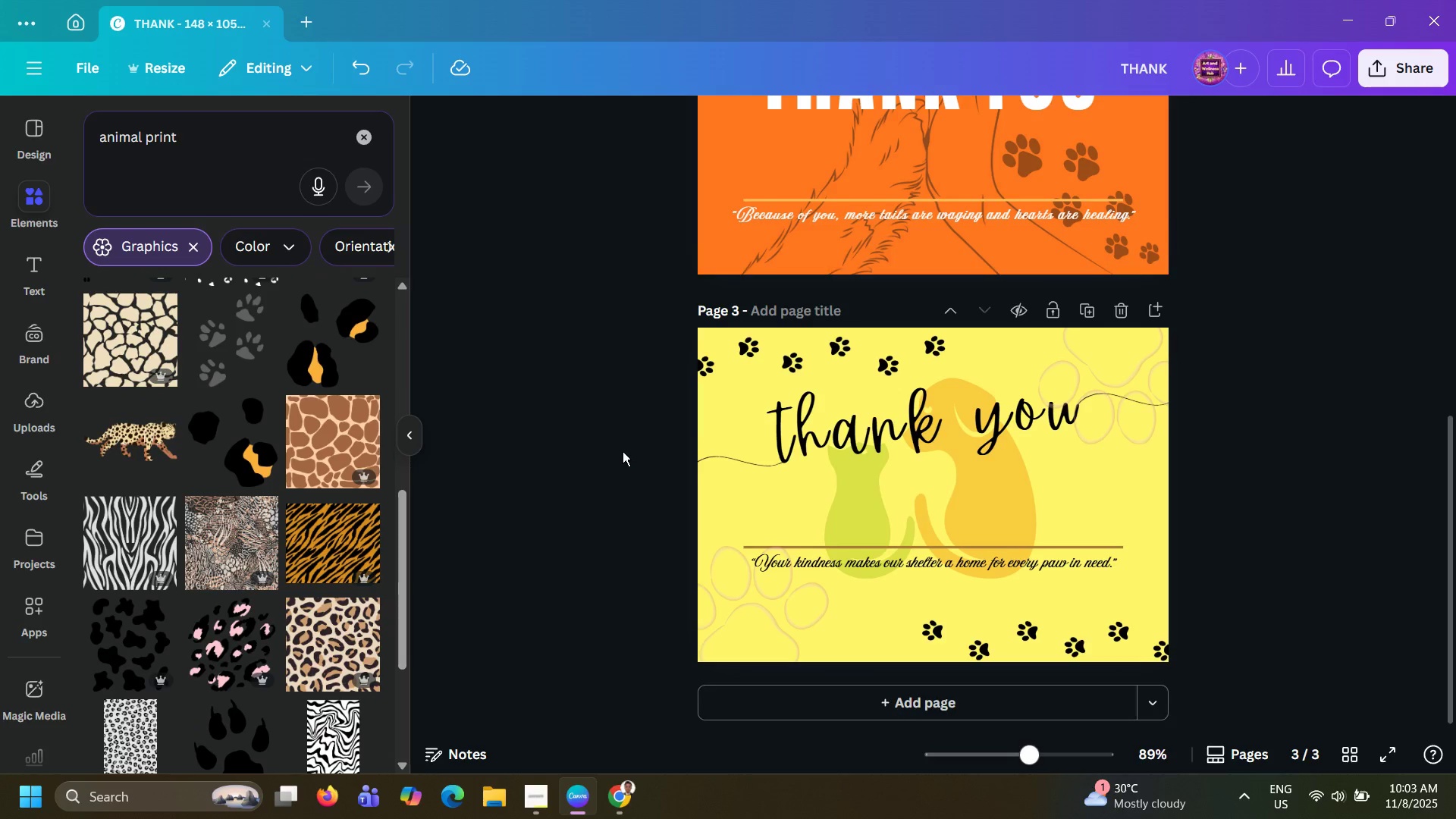 
scroll: coordinate [623, 451], scroll_direction: up, amount: 18.0
 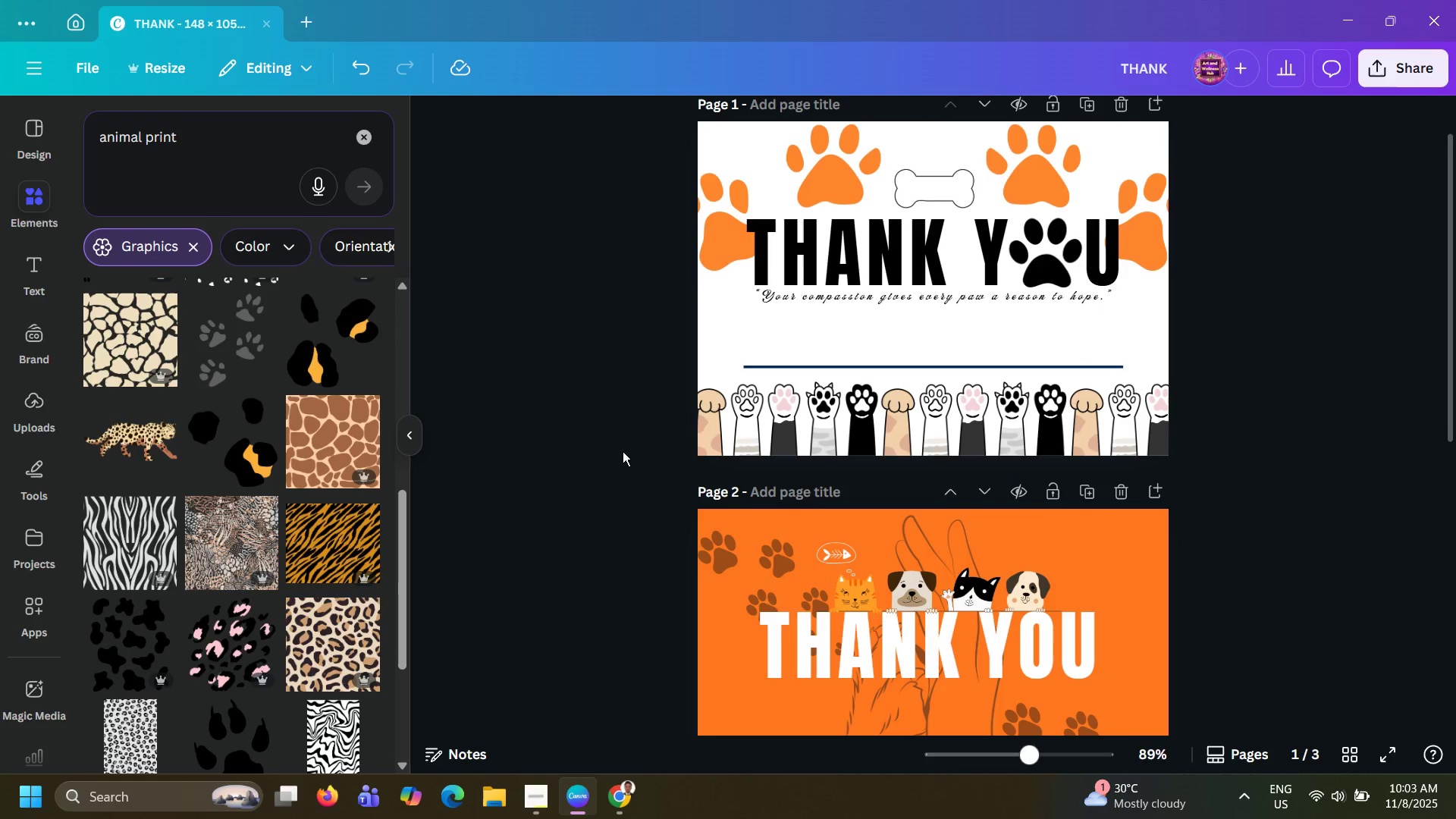 
scroll: coordinate [623, 451], scroll_direction: down, amount: 17.0
 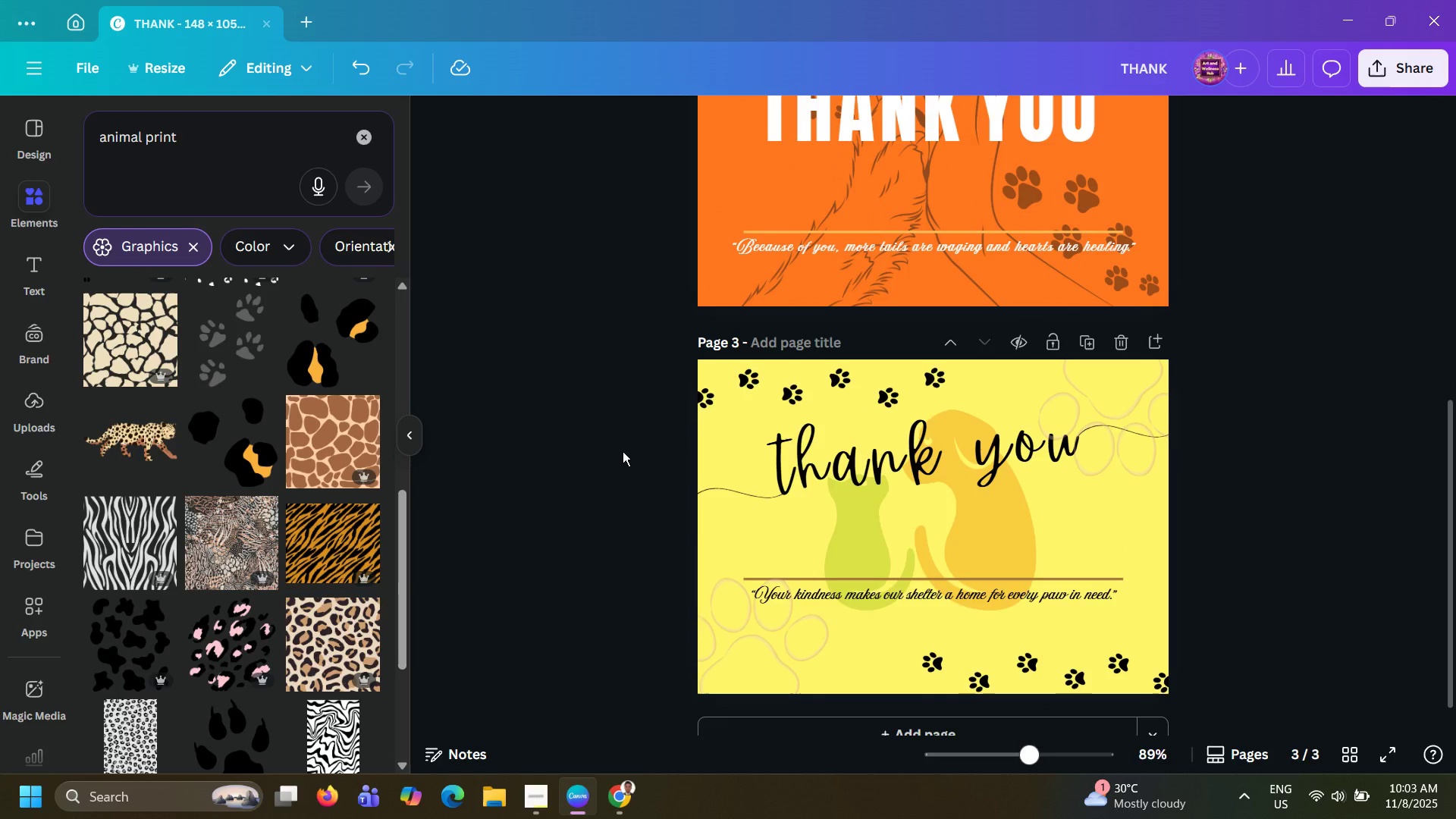 
wait(6.09)
 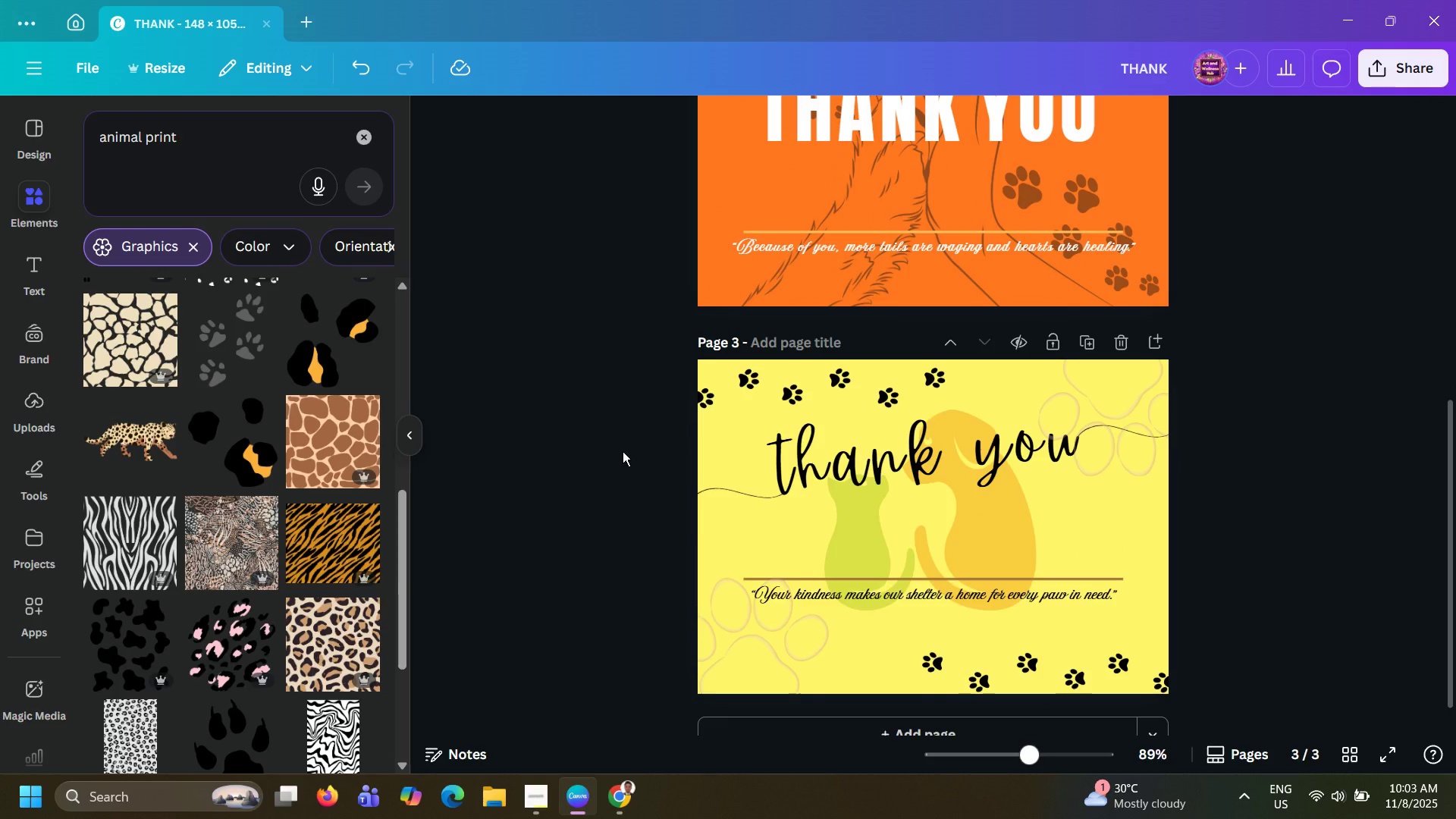 
scroll: coordinate [623, 451], scroll_direction: up, amount: 13.0
 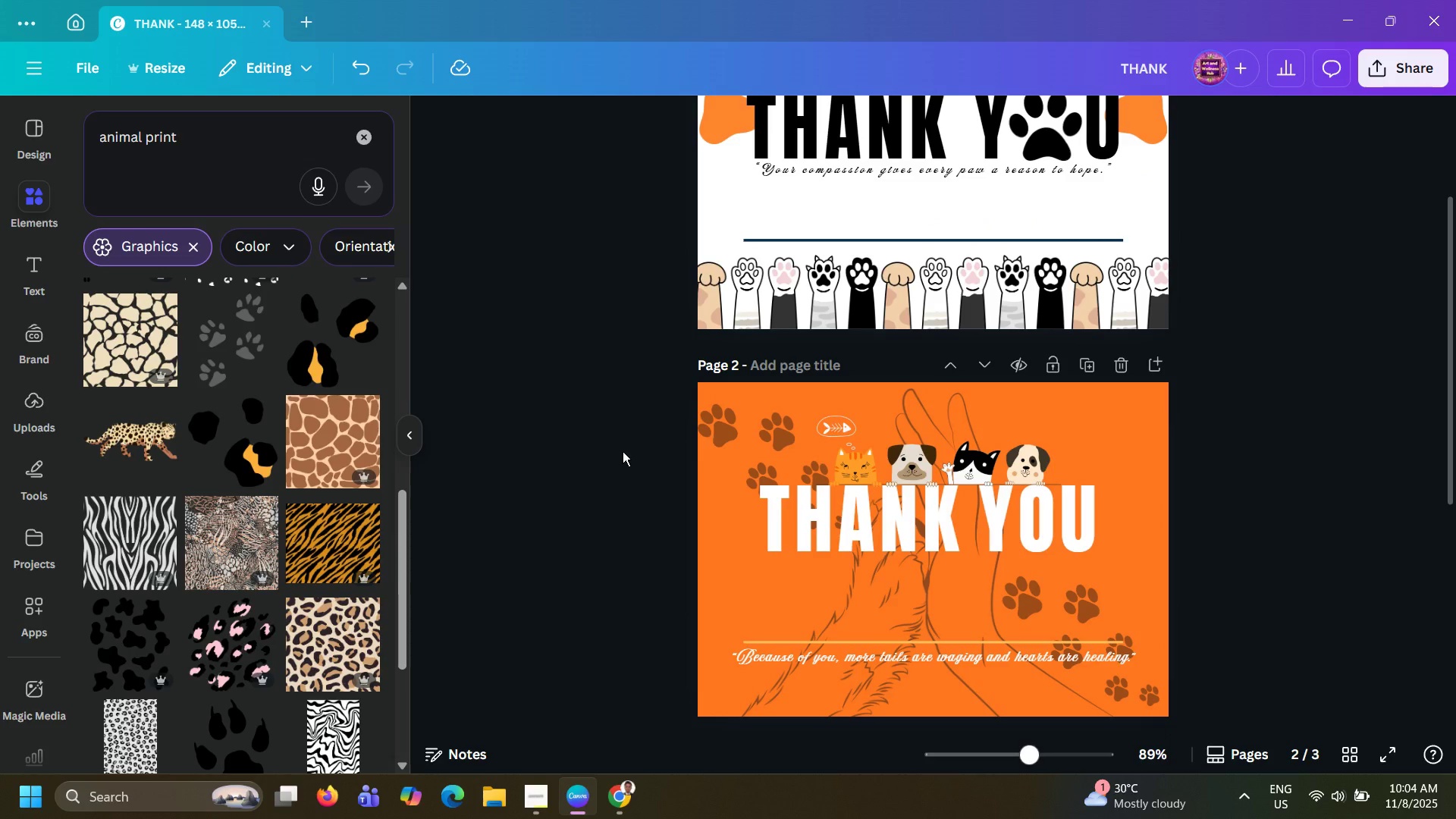 
key(Alt+Tab)